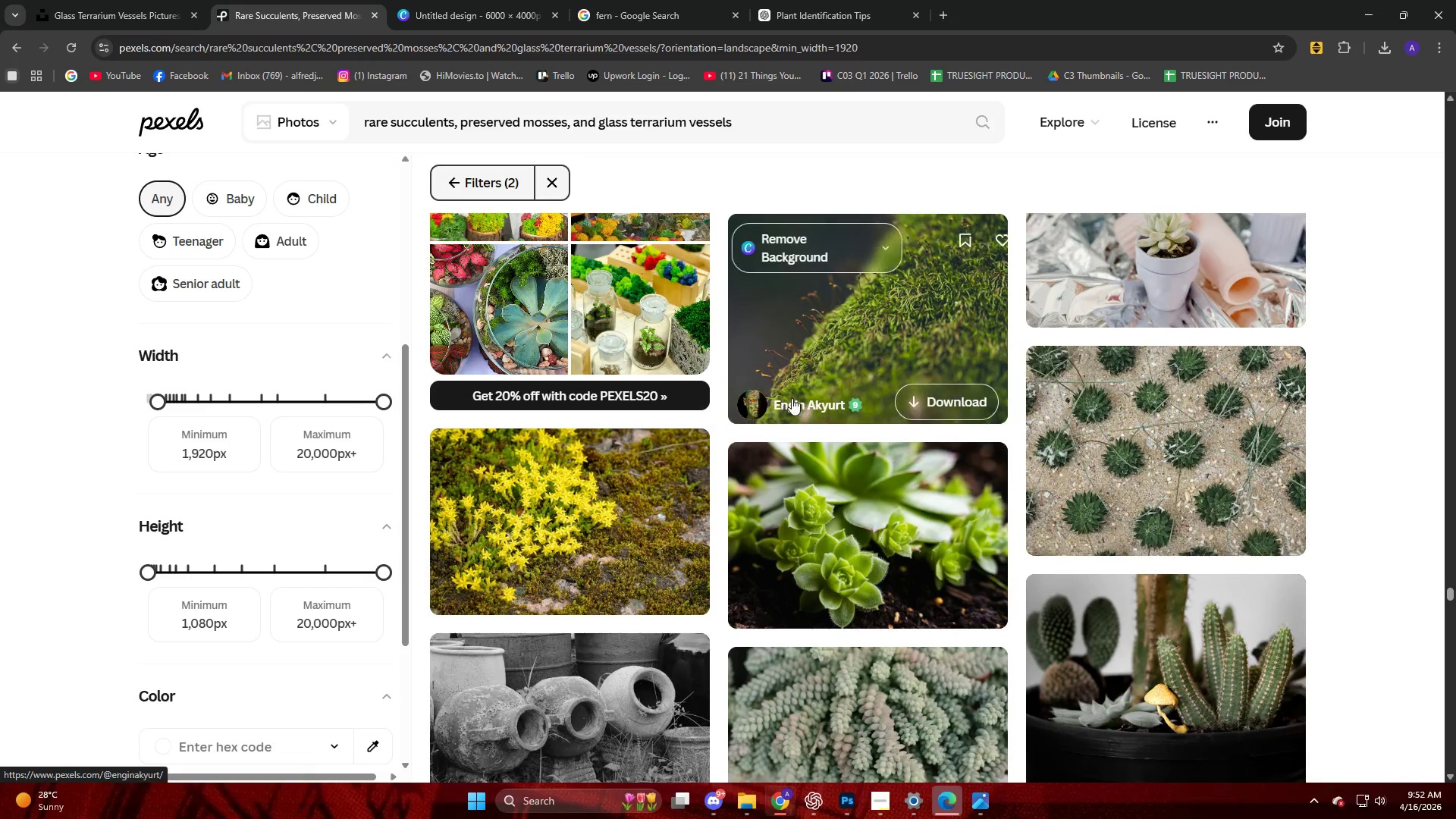 
scroll: coordinate [682, 479], scroll_direction: down, amount: 8.0
 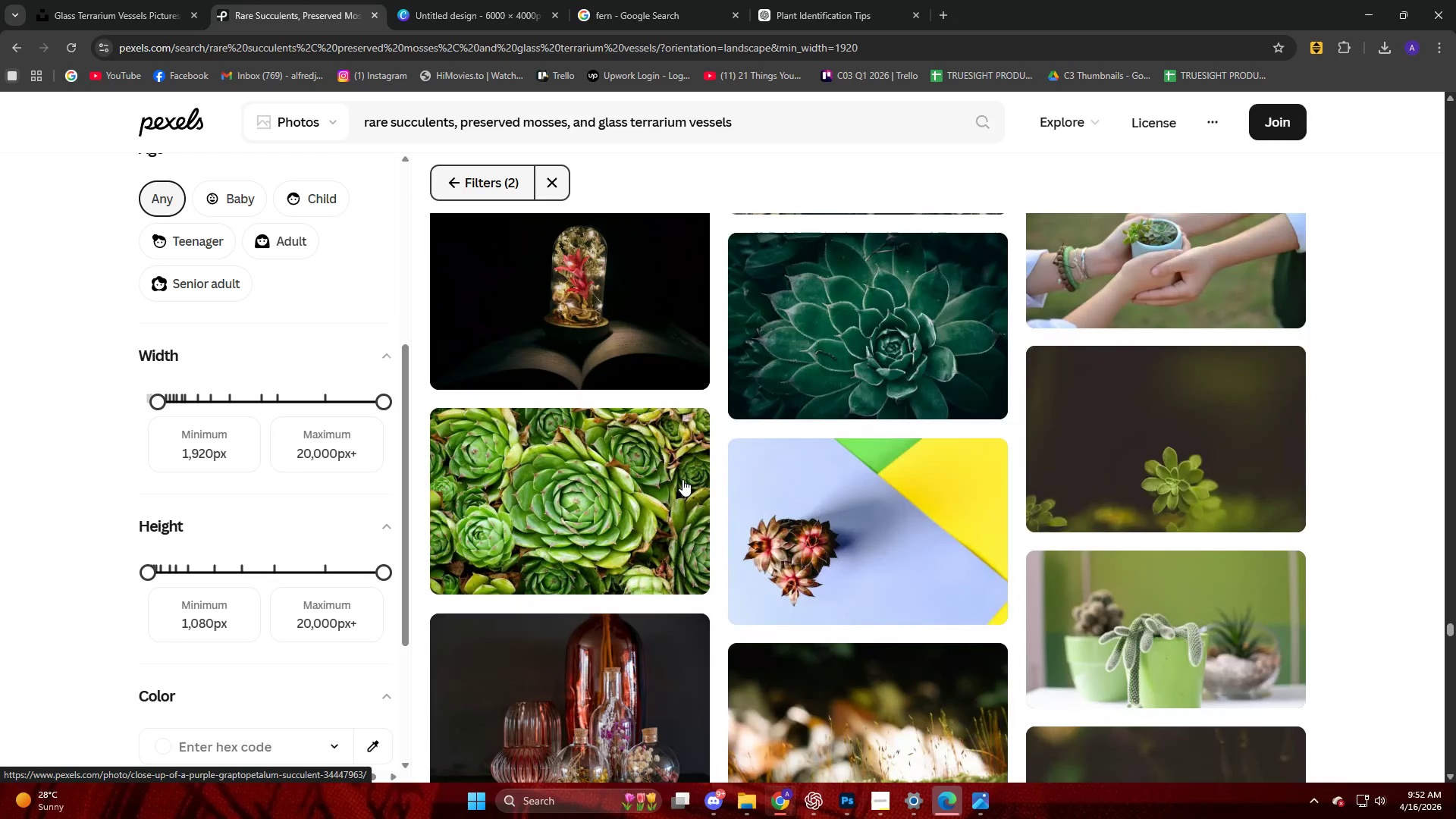 
left_click([854, 518])
 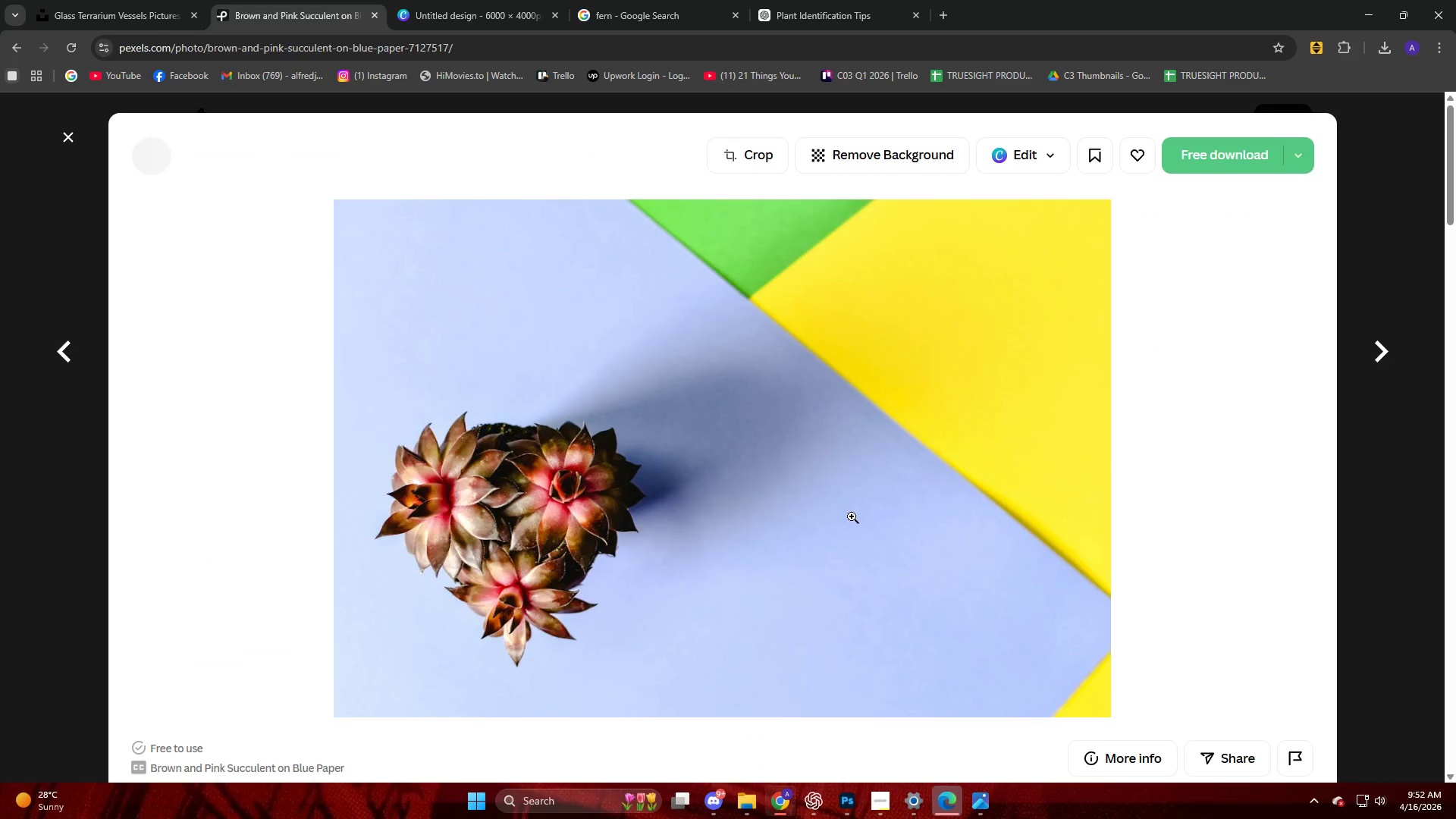 
left_click([566, 485])
 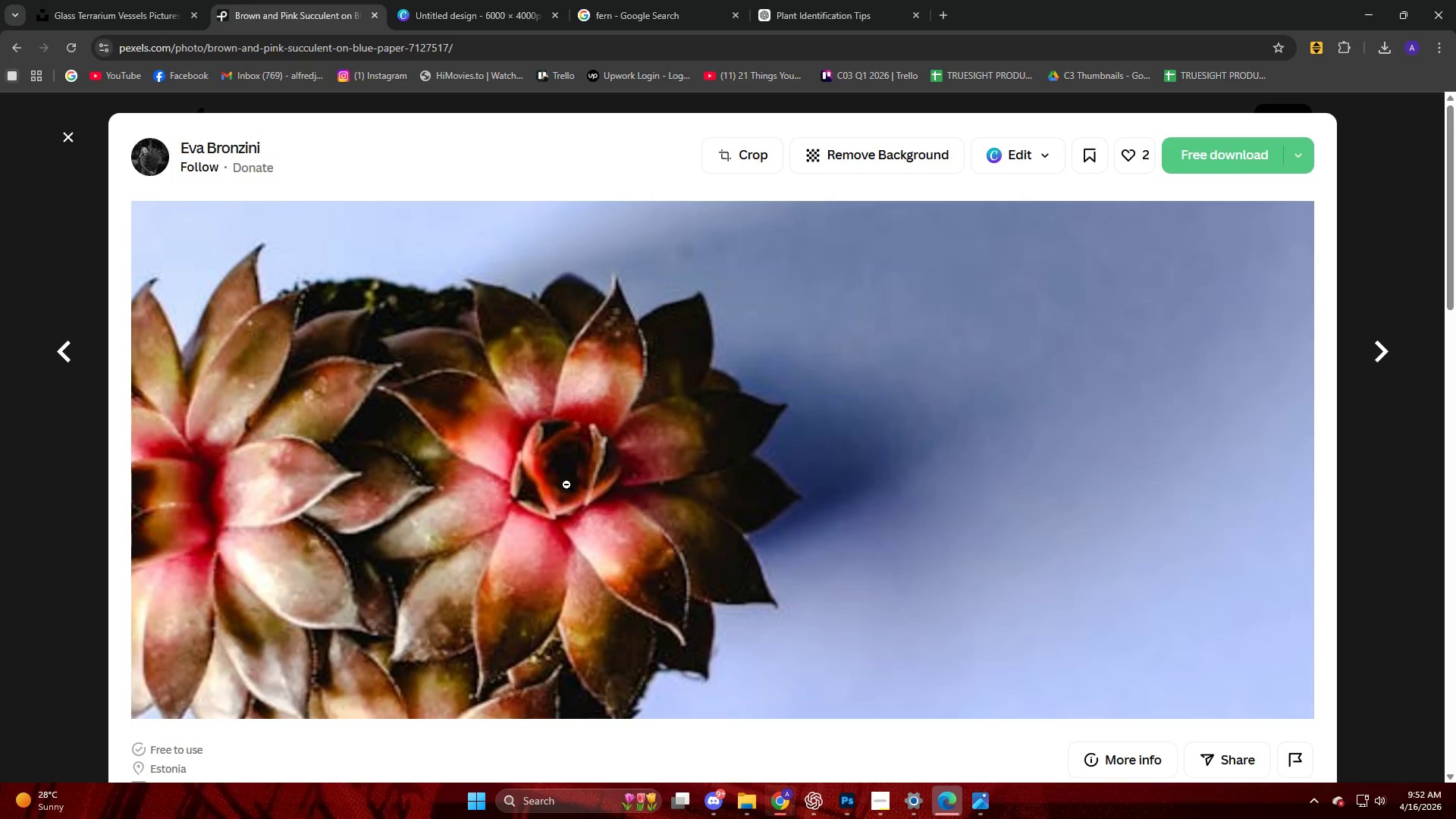 
left_click([566, 485])
 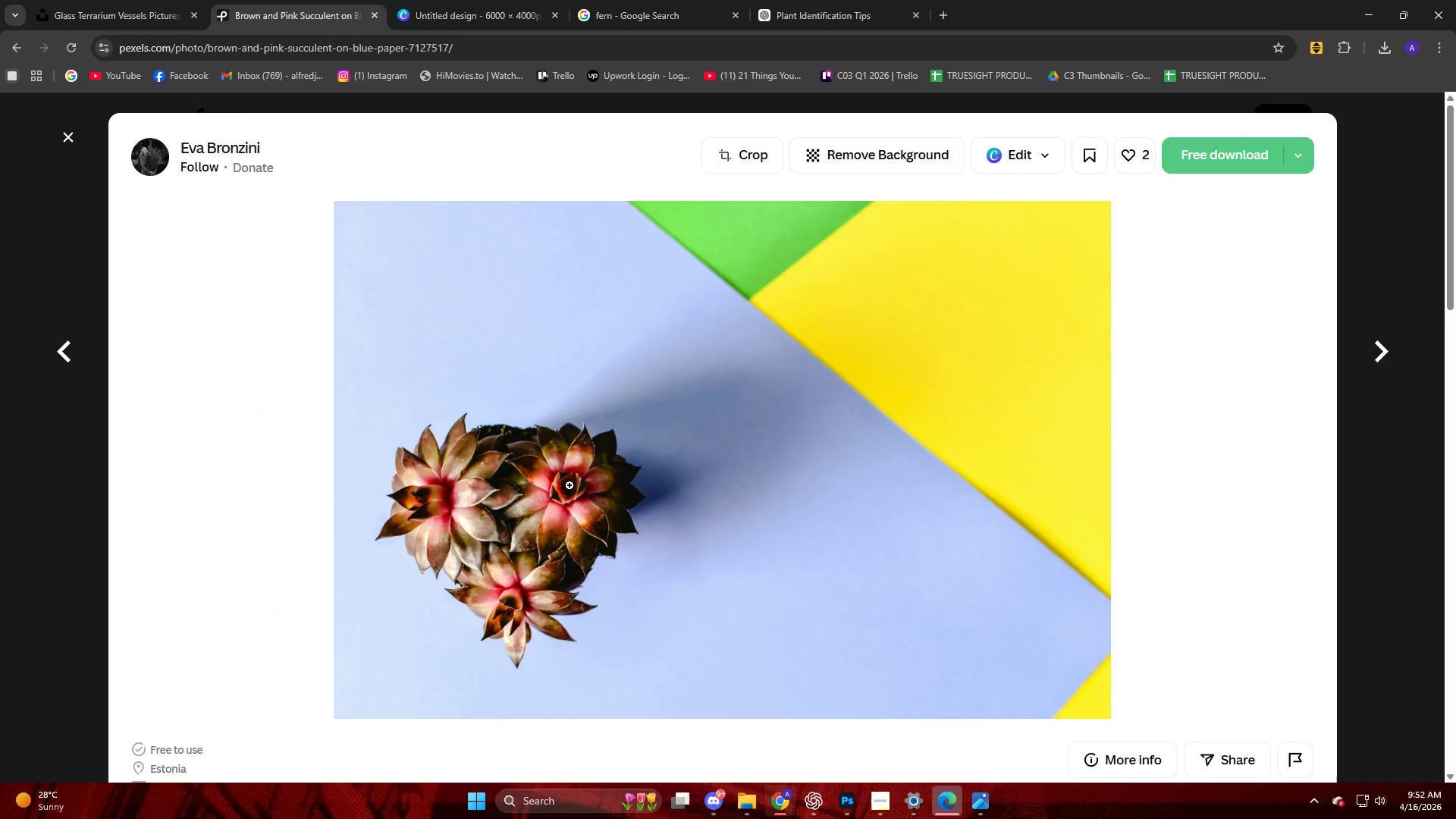 
key(Meta+MetaLeft)
 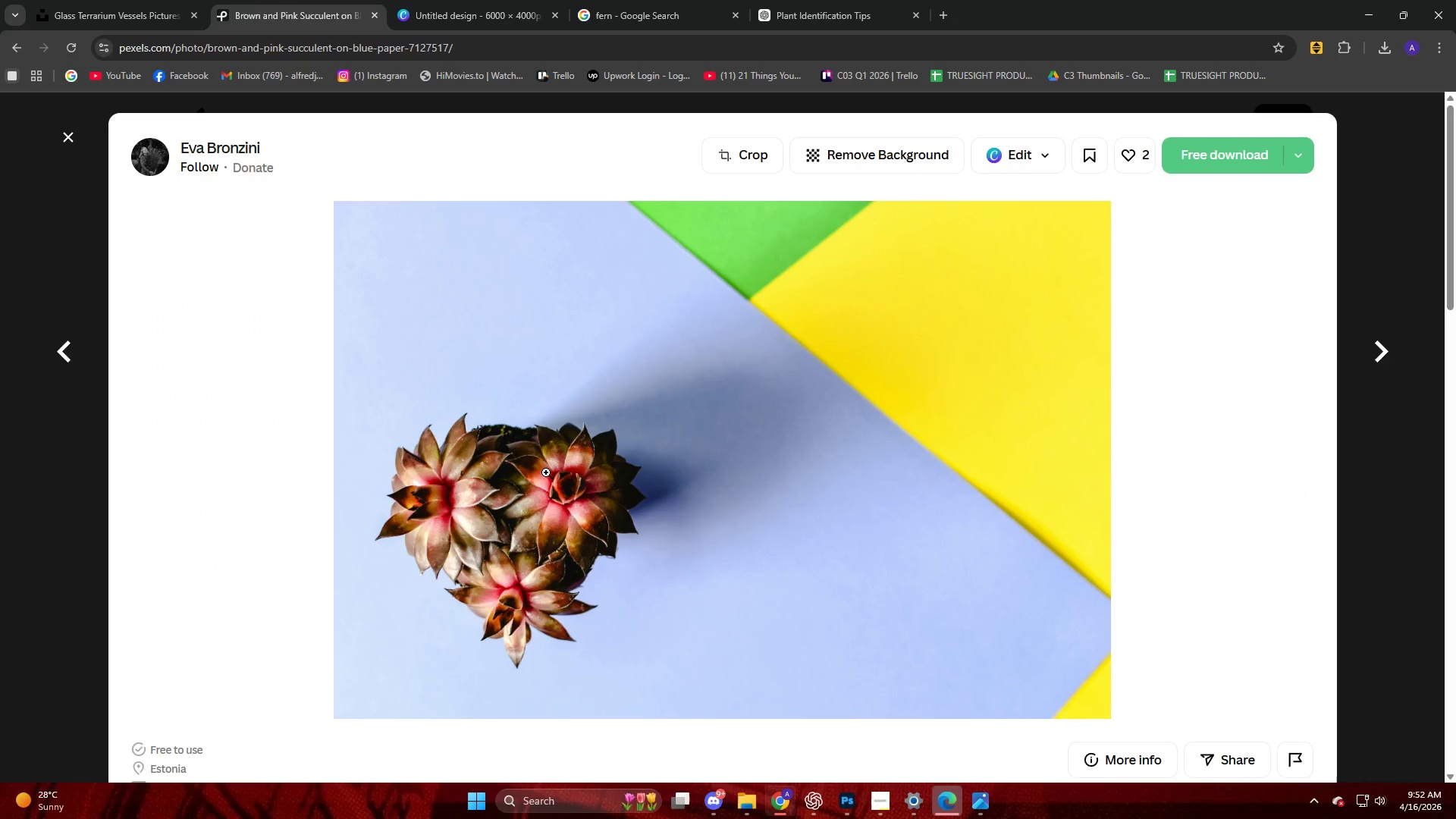 
key(Meta+Shift+ShiftLeft)
 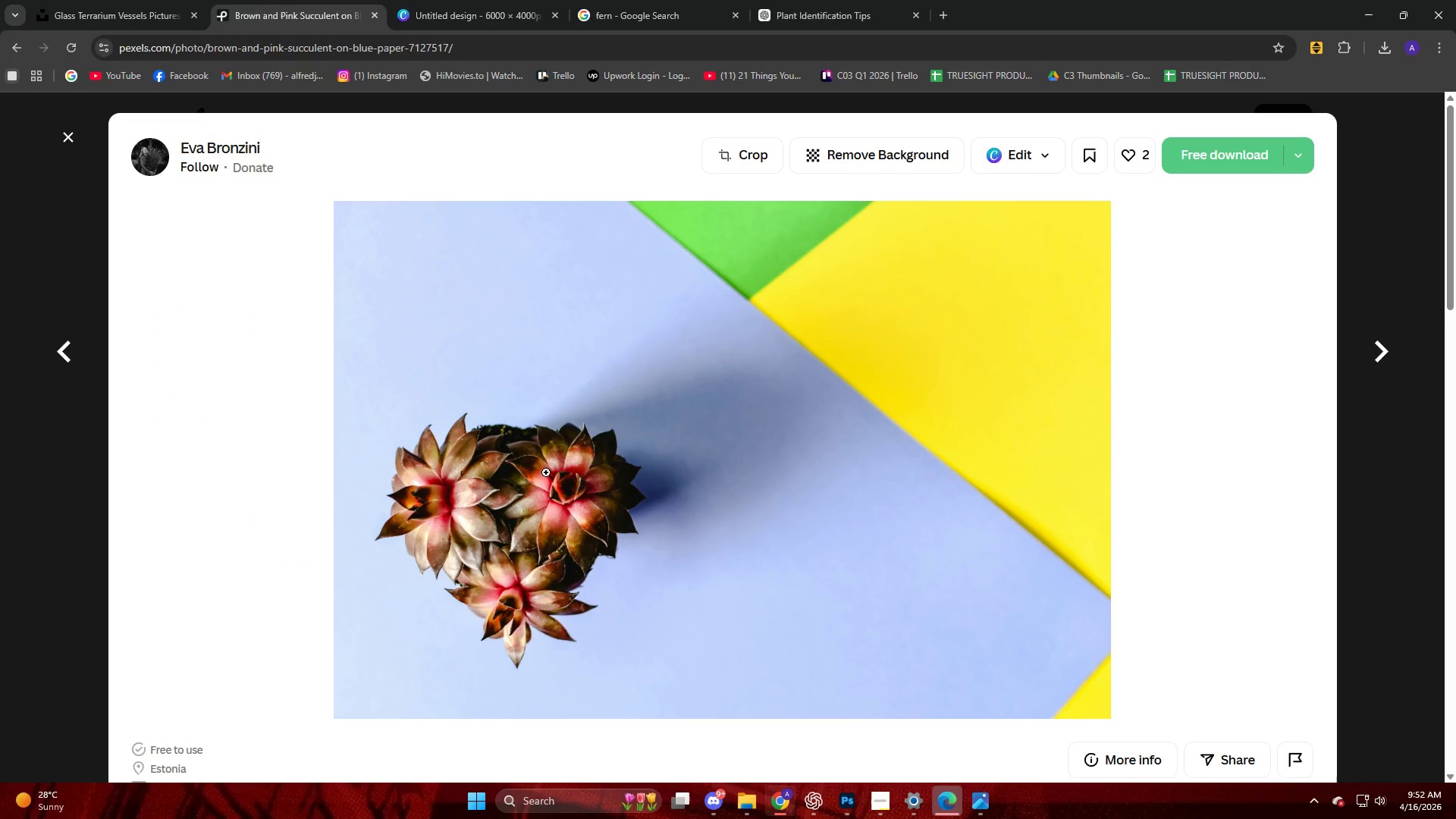 
key(Meta+Shift+S)
 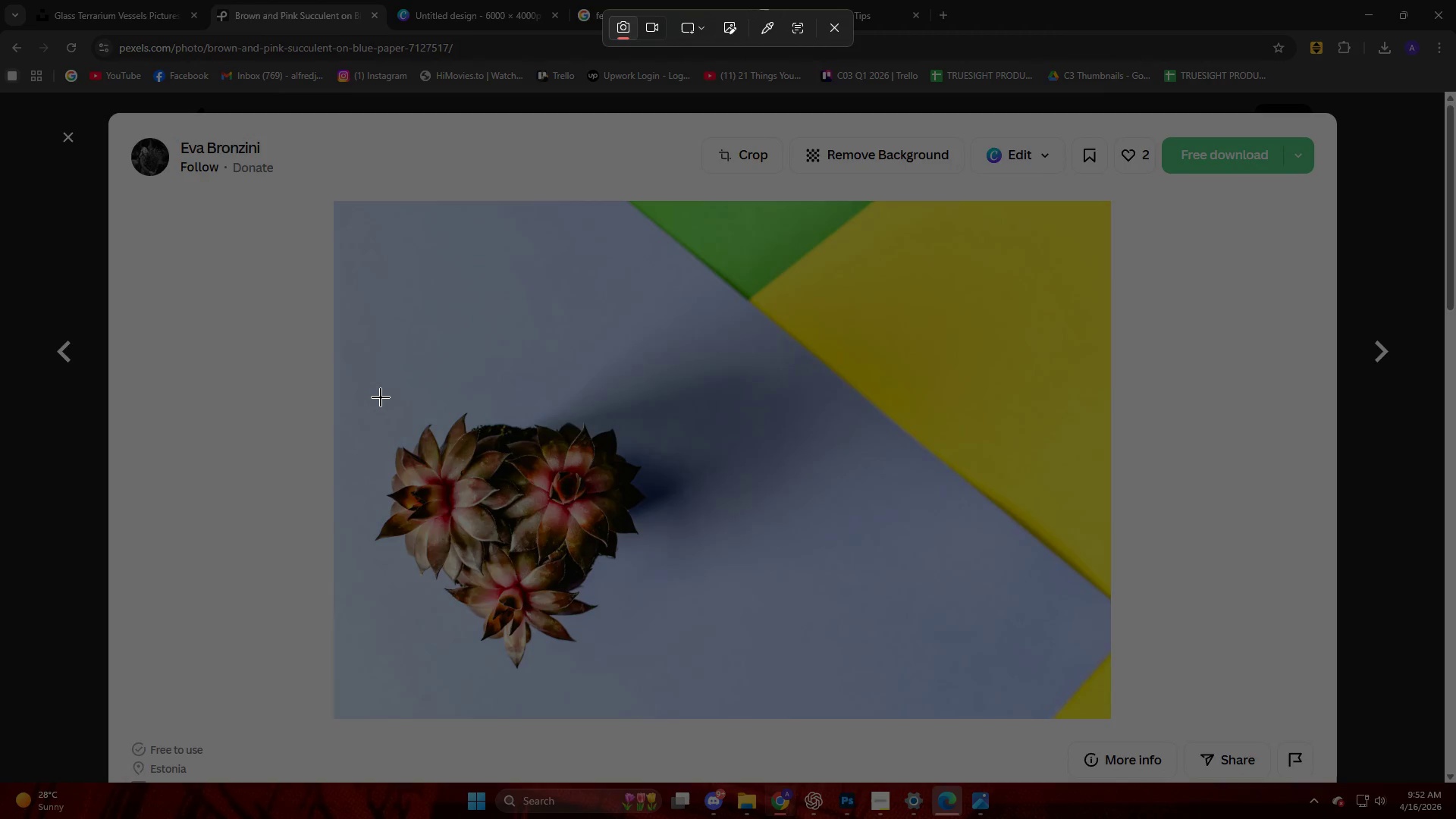 
left_click_drag(start_coordinate=[385, 399], to_coordinate=[661, 680])
 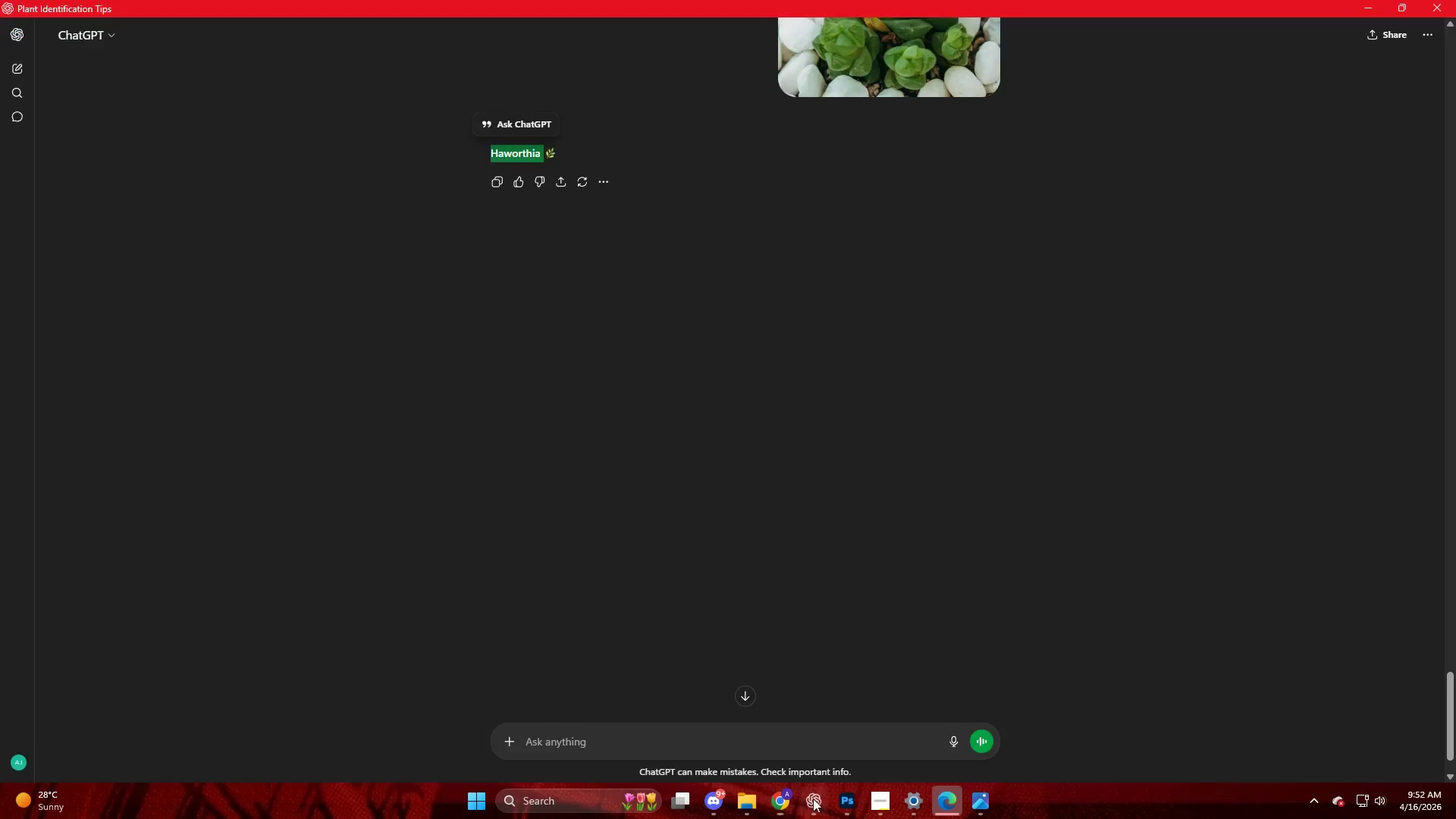 
left_click([805, 743])
 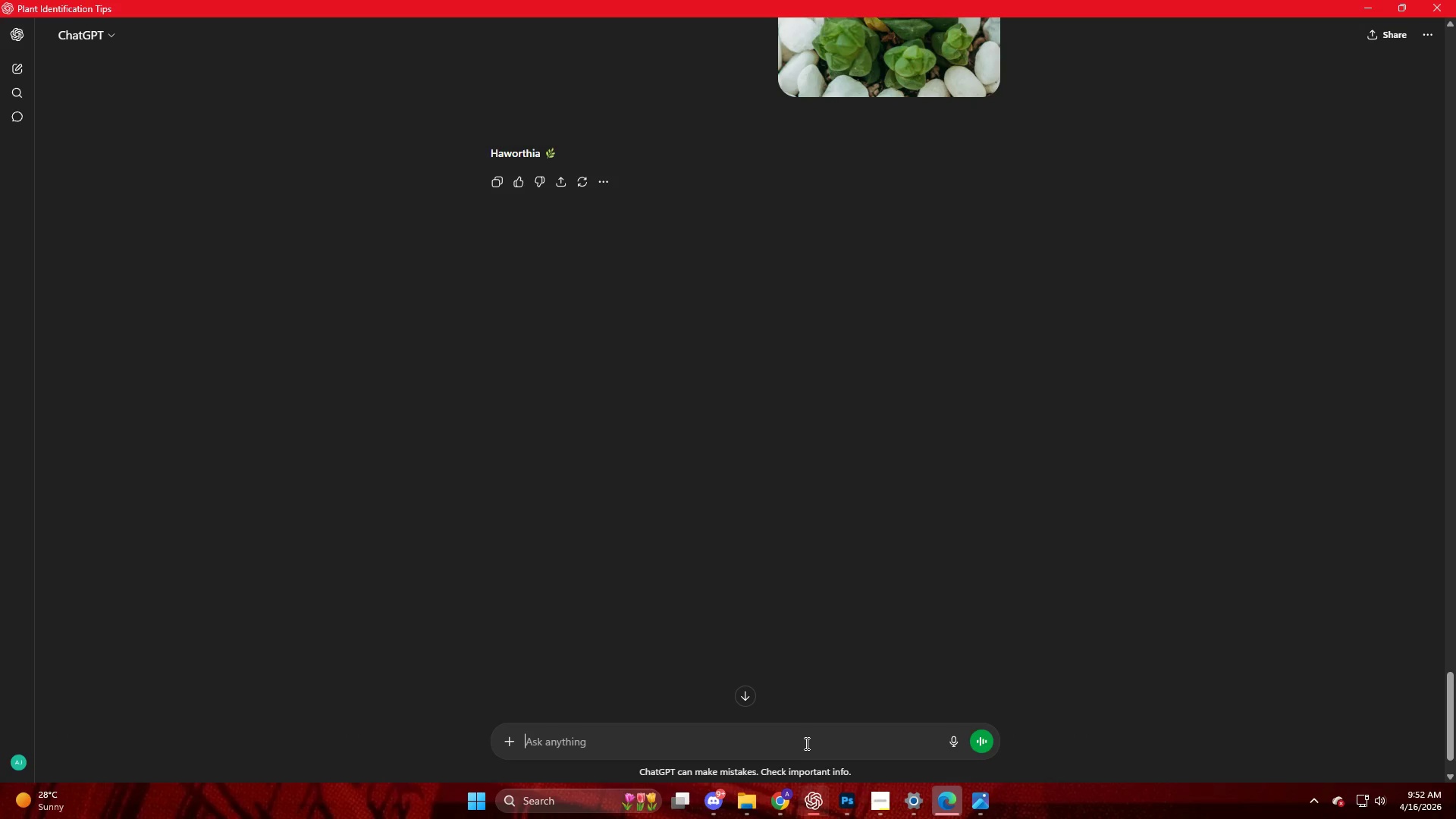 
key(Control+ControlLeft)
 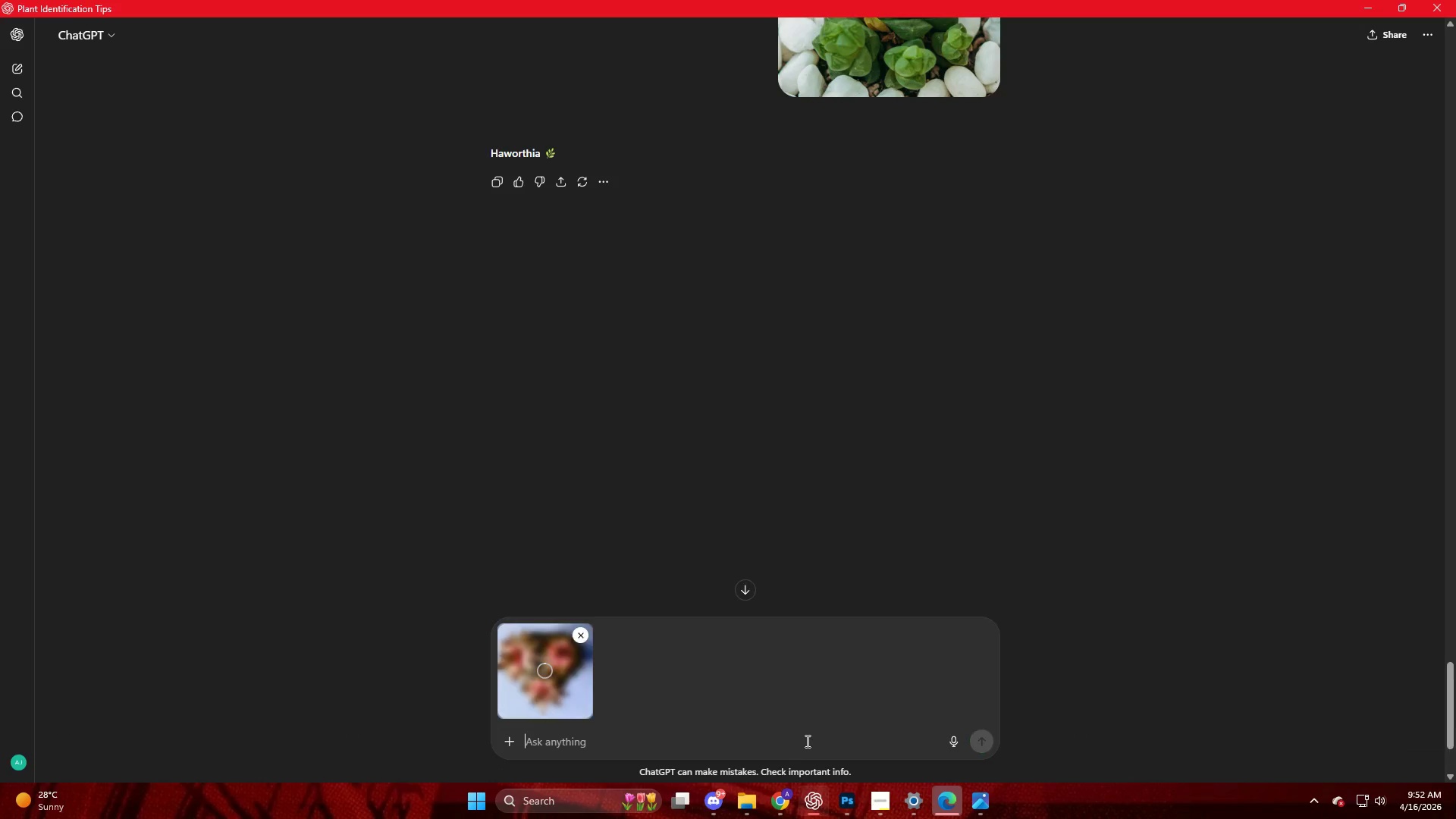 
key(Control+V)
 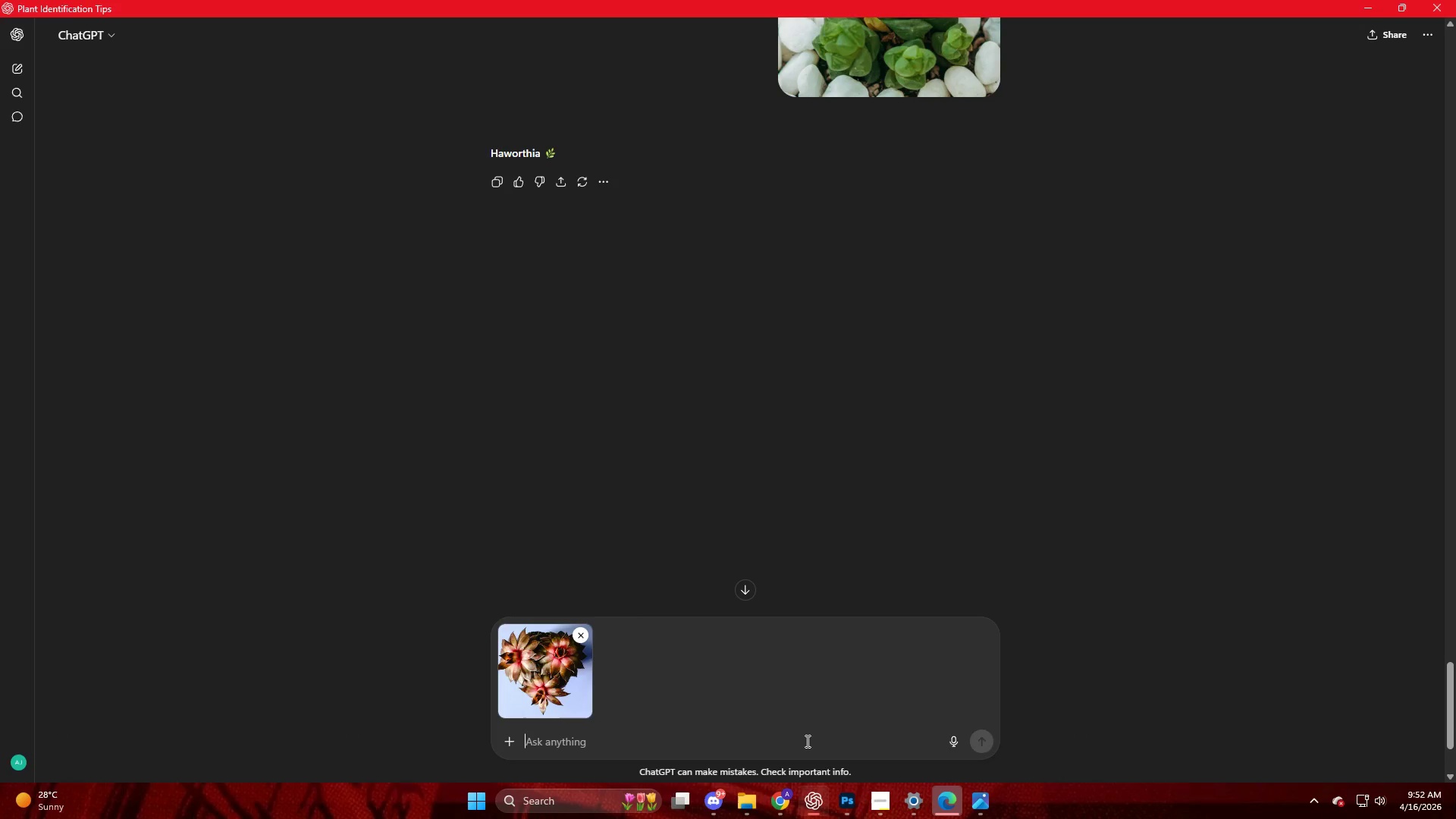 
wait(5.34)
 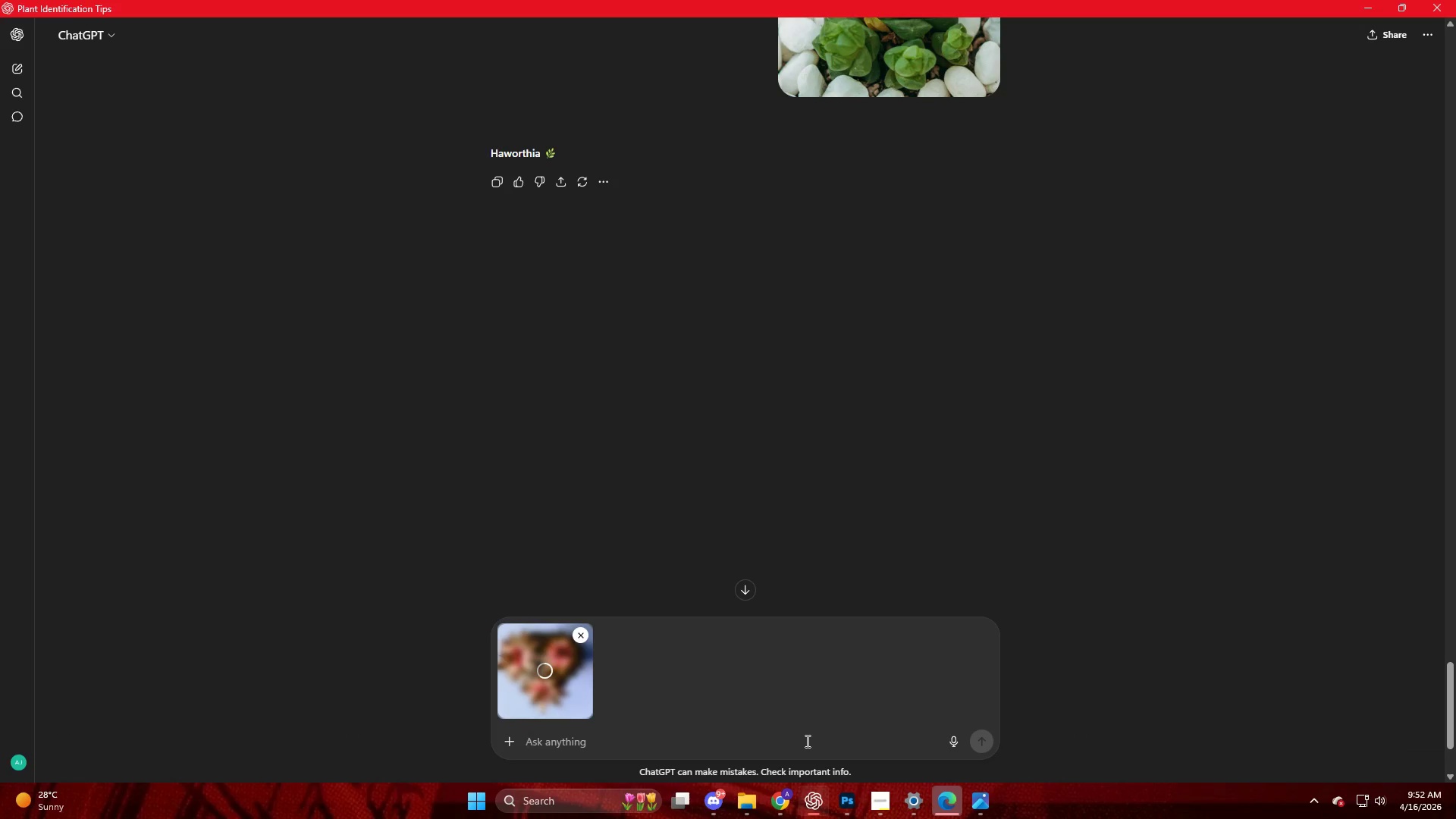 
key(NumpadEnter)